 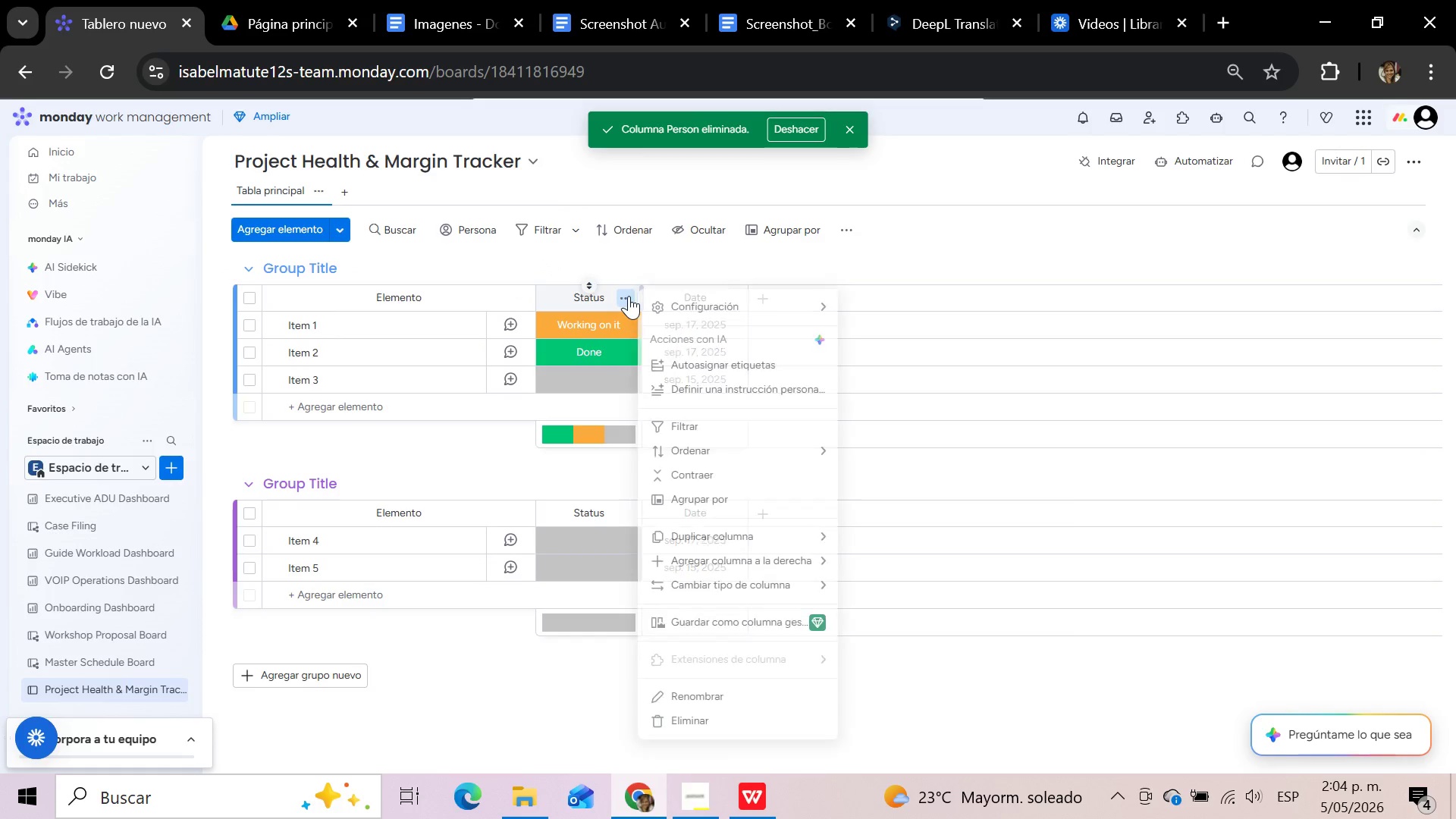 
left_click([678, 724])
 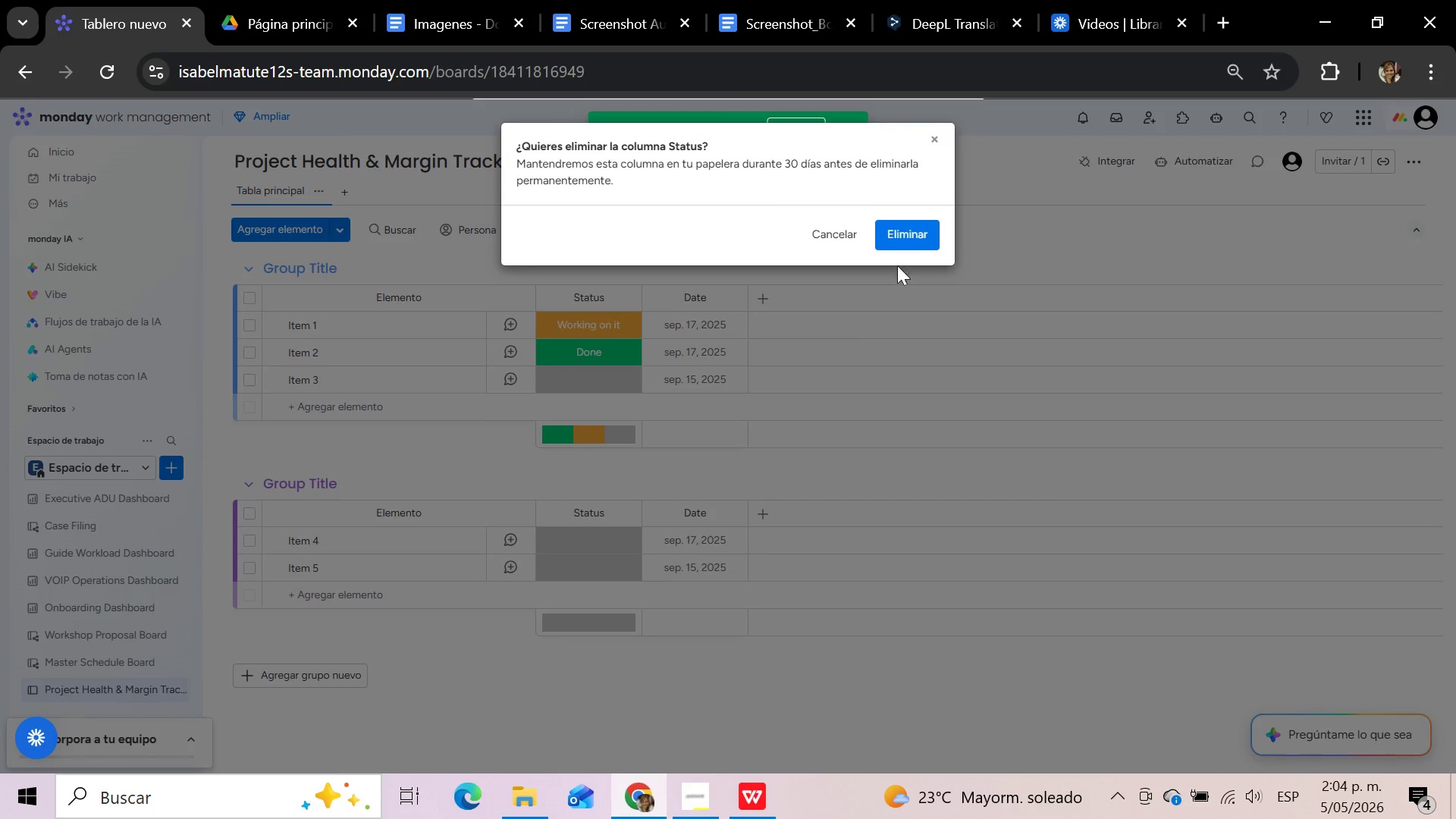 
left_click([925, 234])
 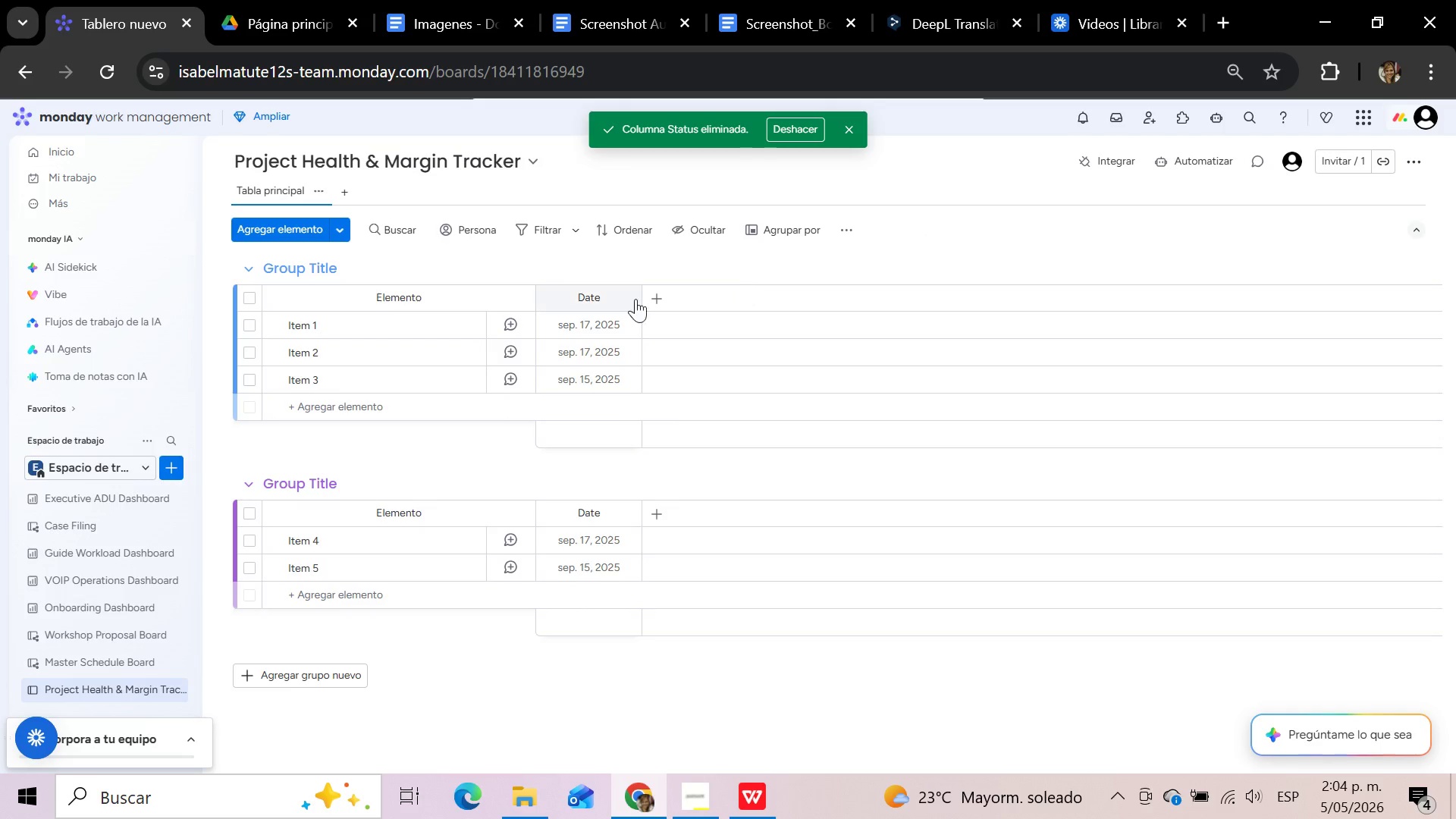 
left_click([630, 300])
 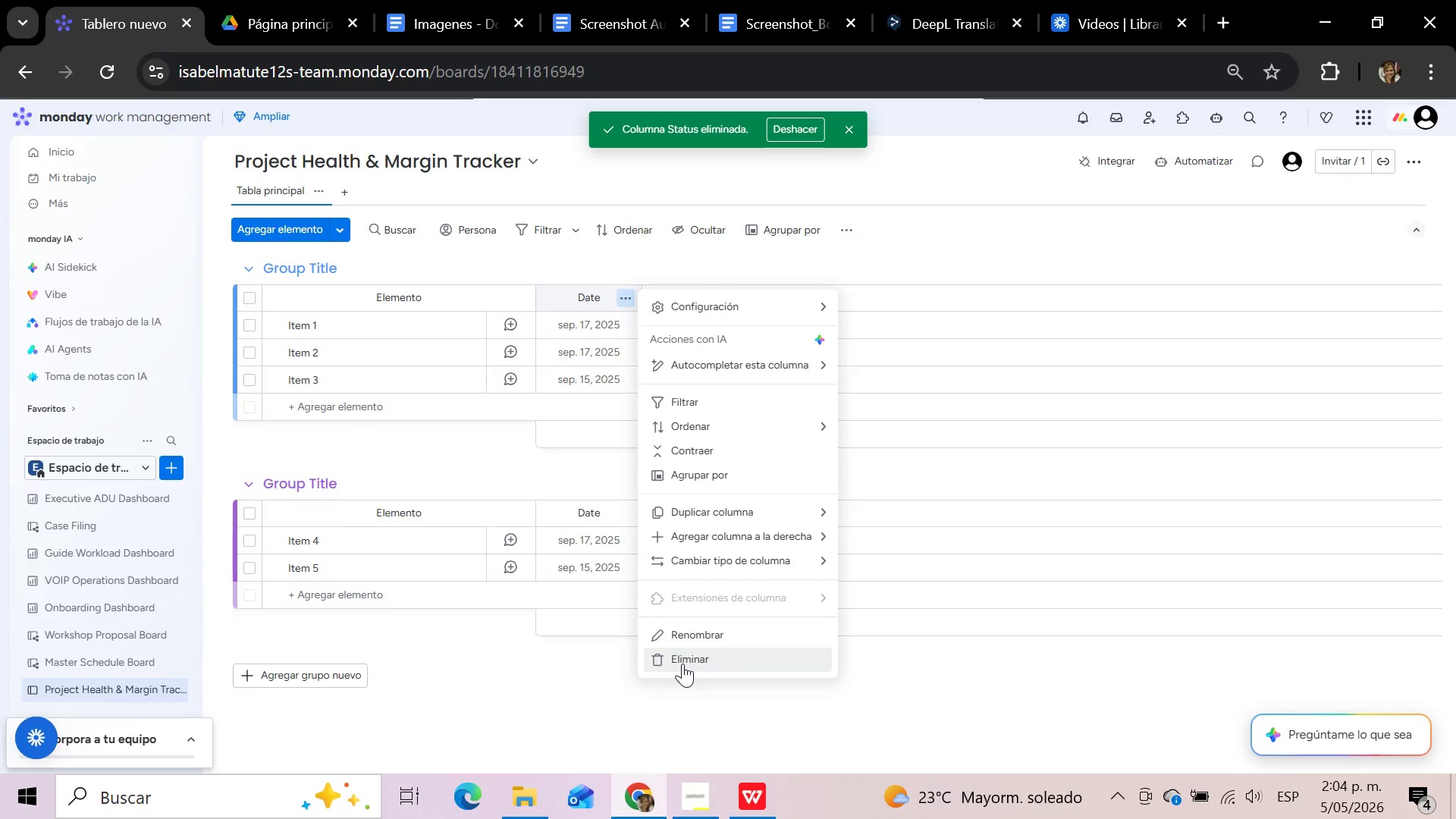 
left_click([686, 661])
 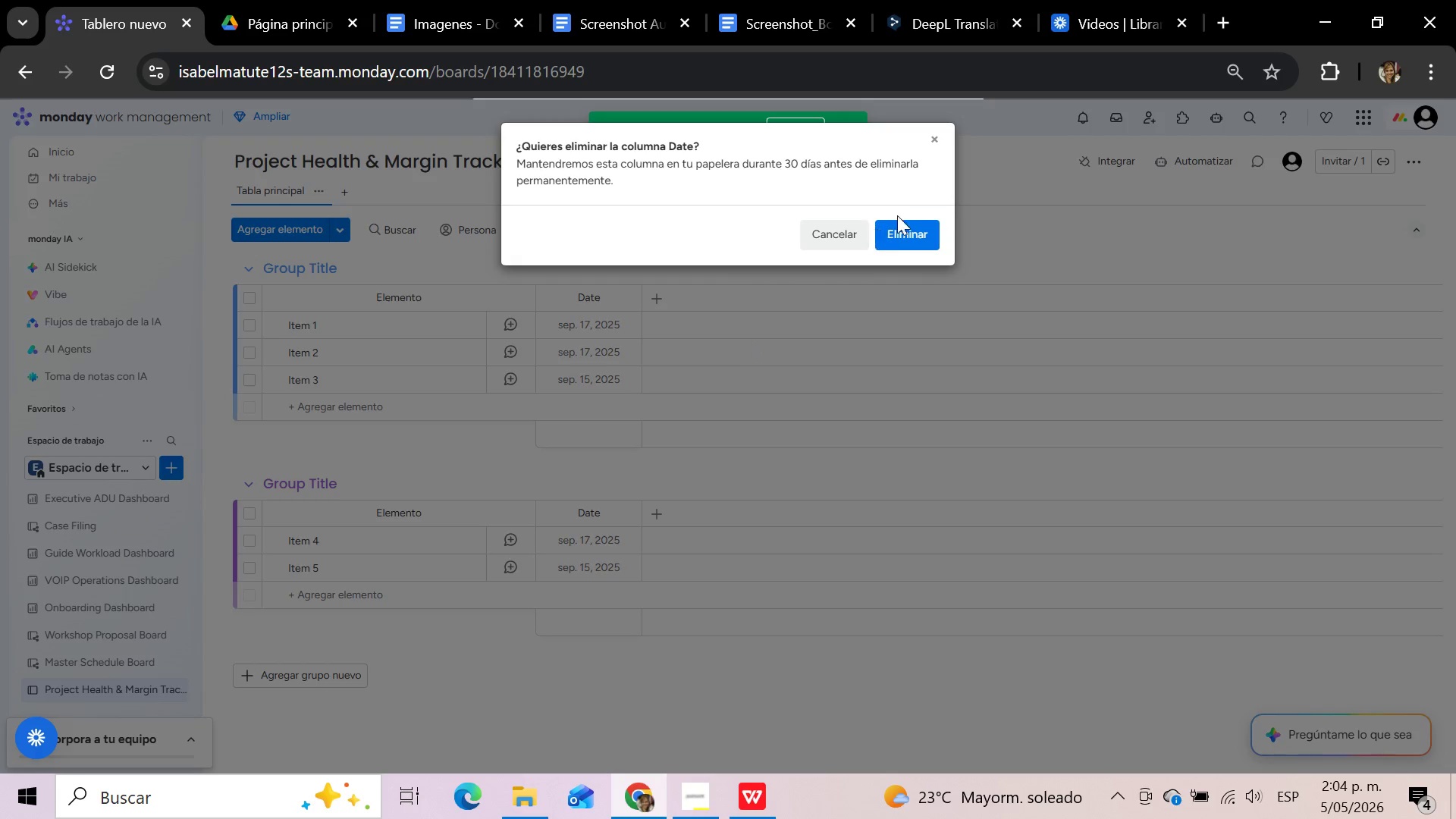 
left_click([909, 237])
 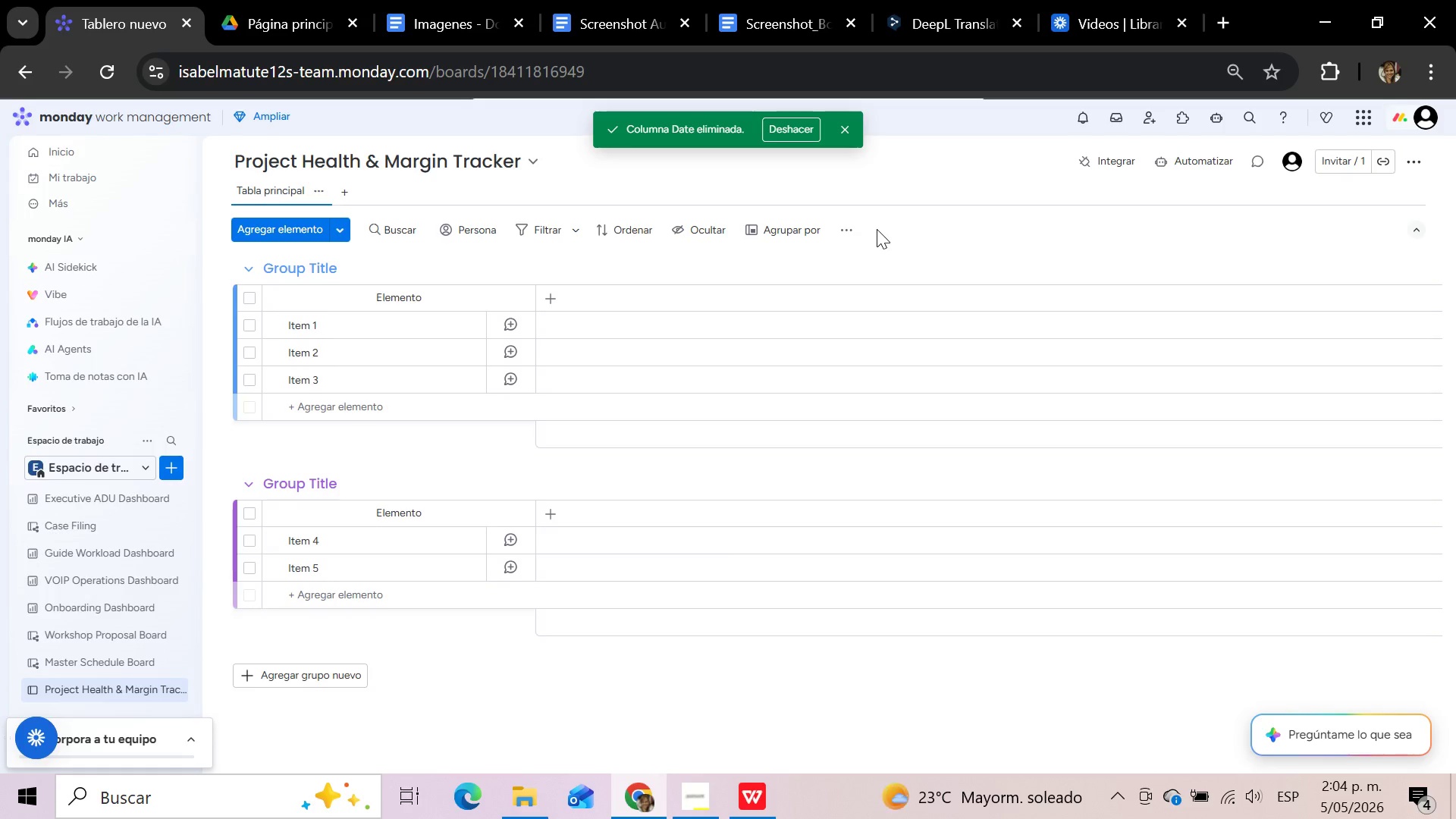 
wait(13.16)
 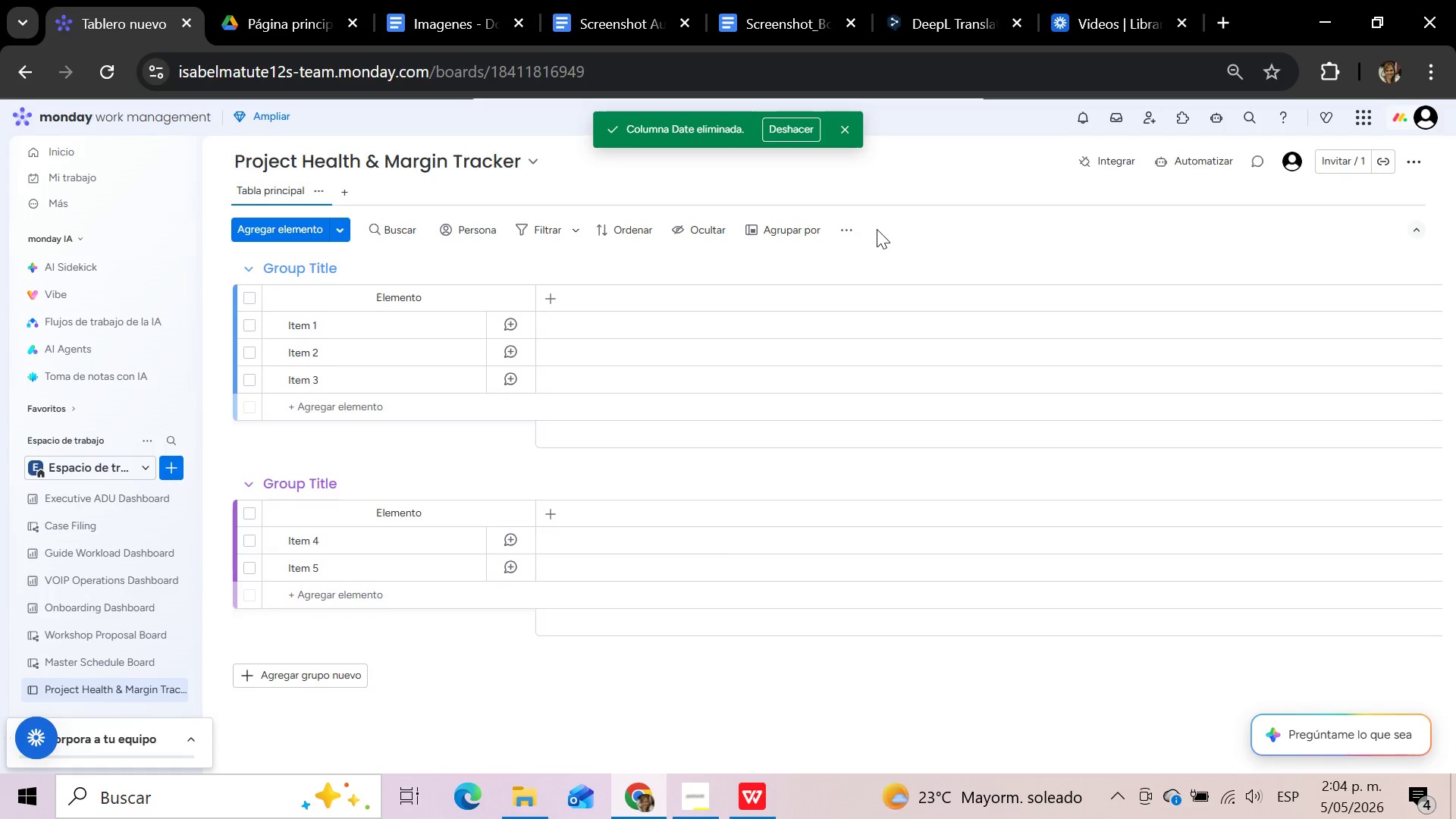 
left_click([708, 794])